 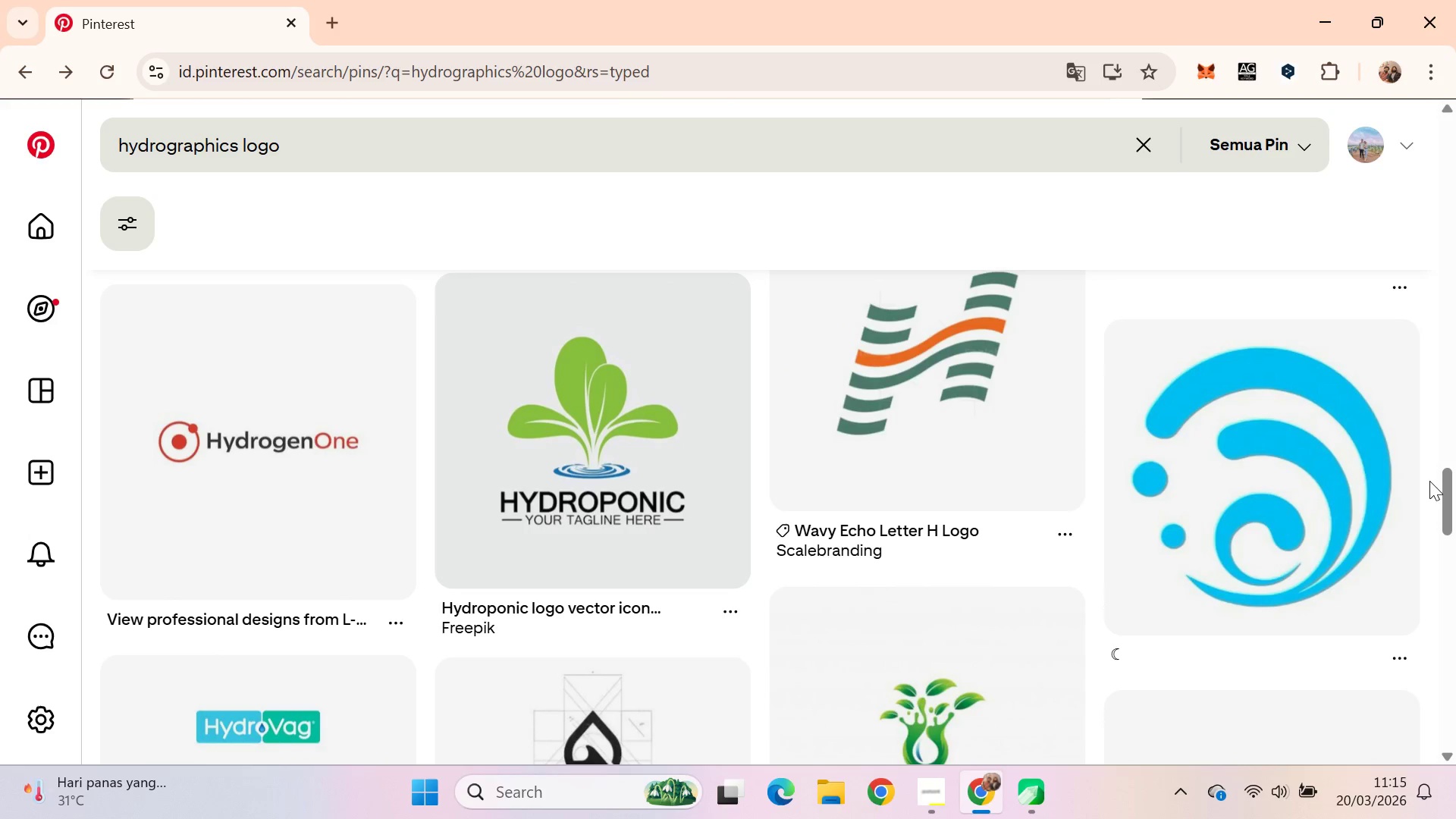 
triple_click([459, 136])
 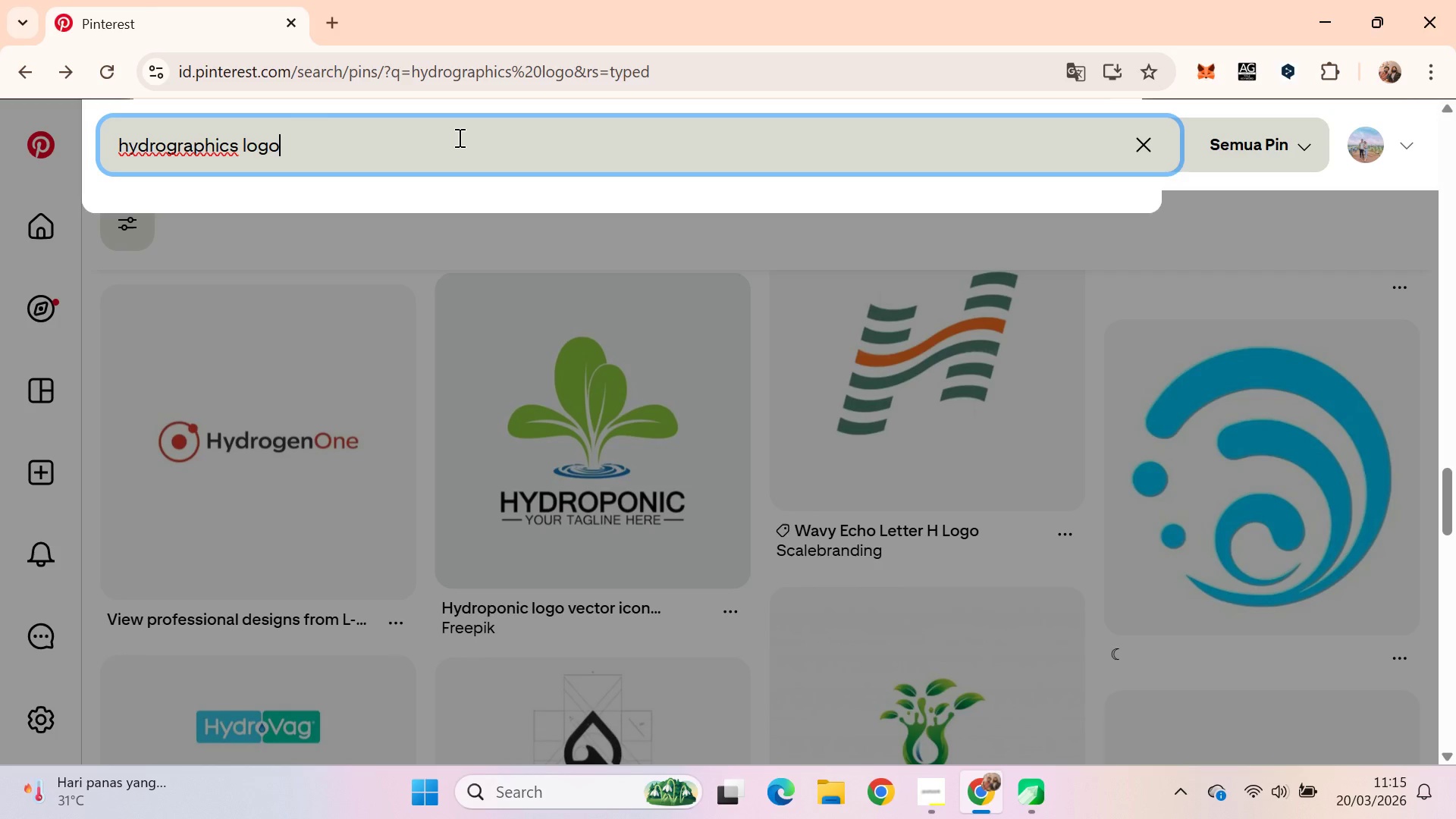 
key(Control+A)
 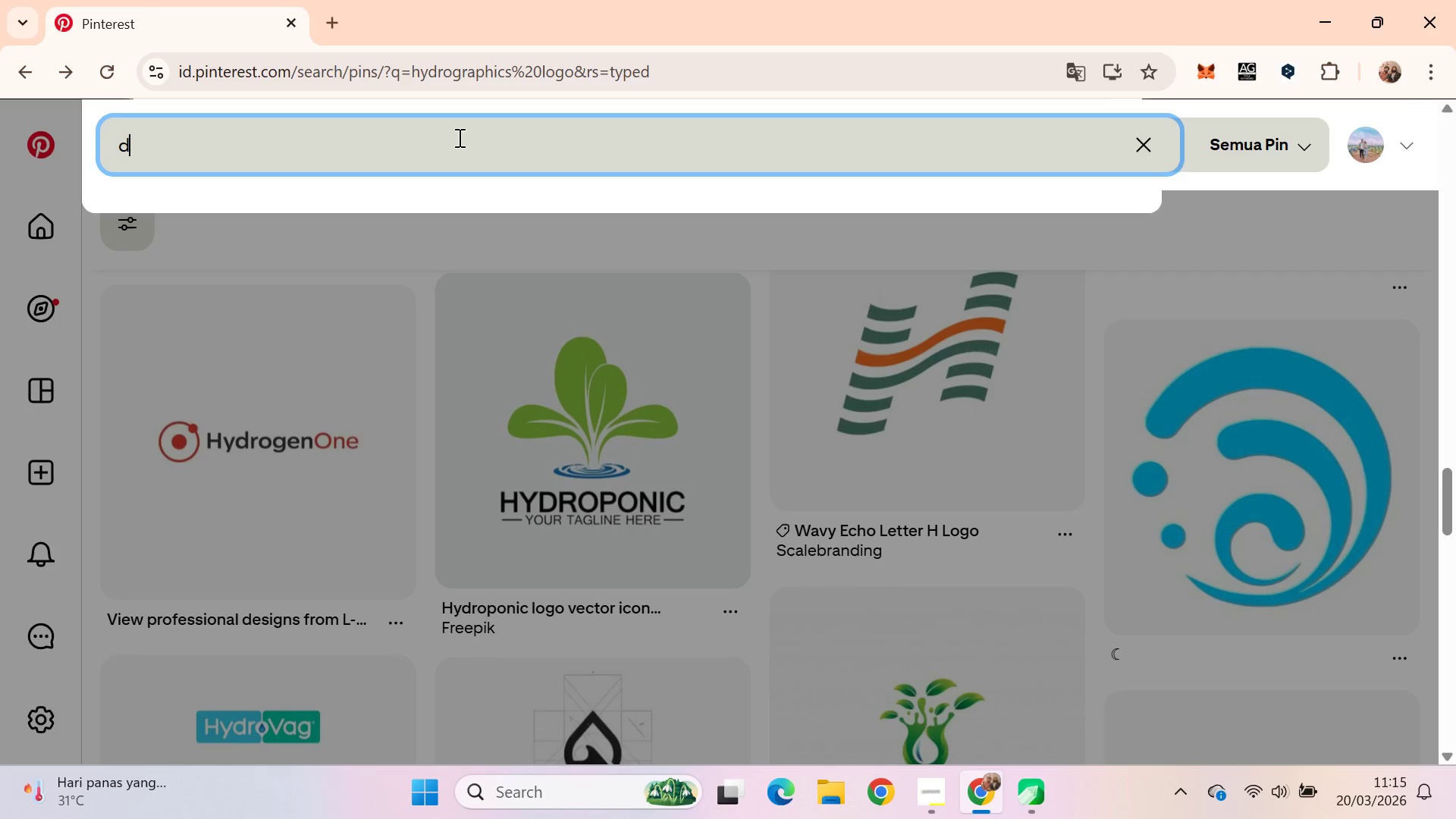 
type(dip logo)
 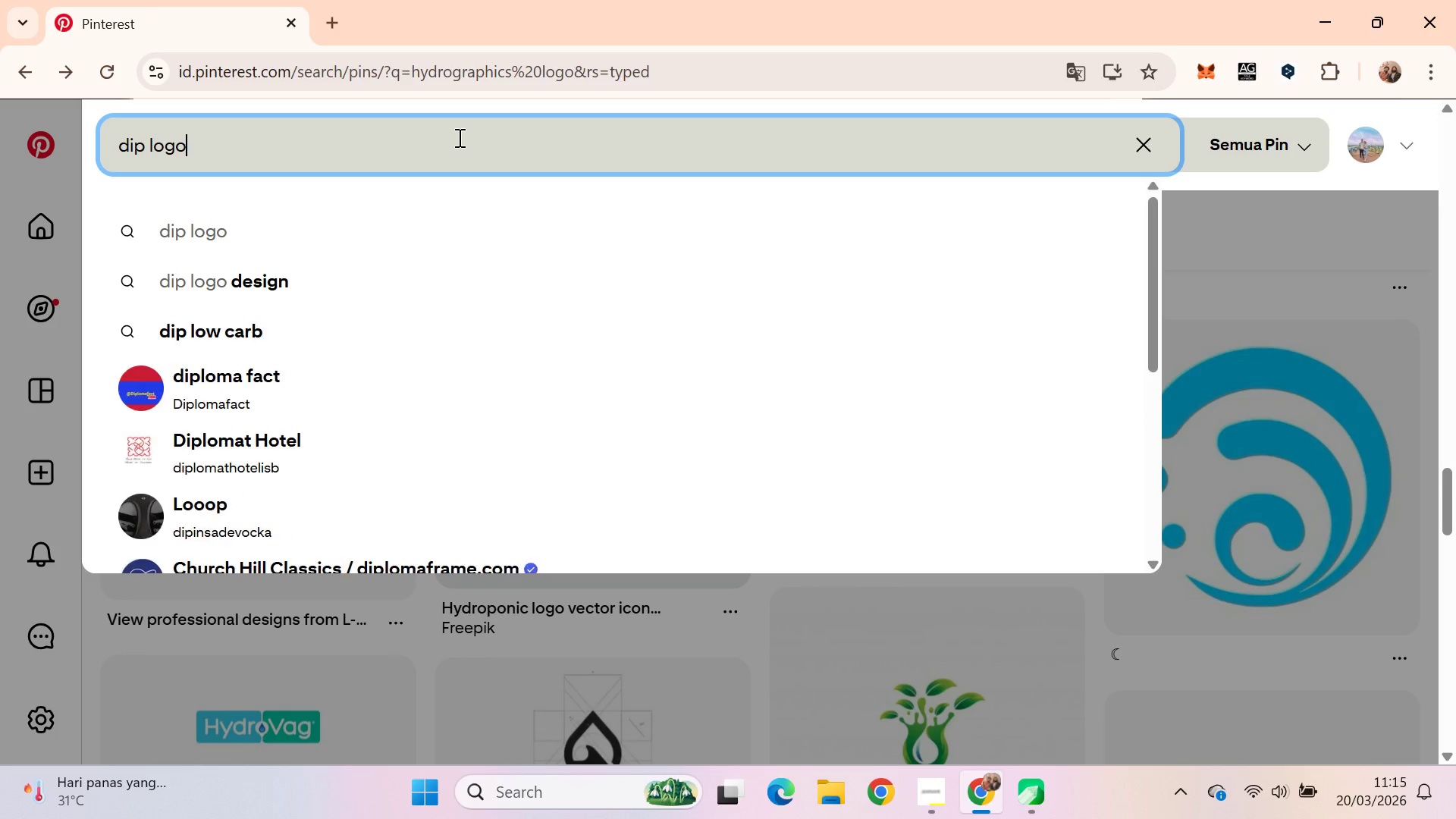 
key(Enter)
 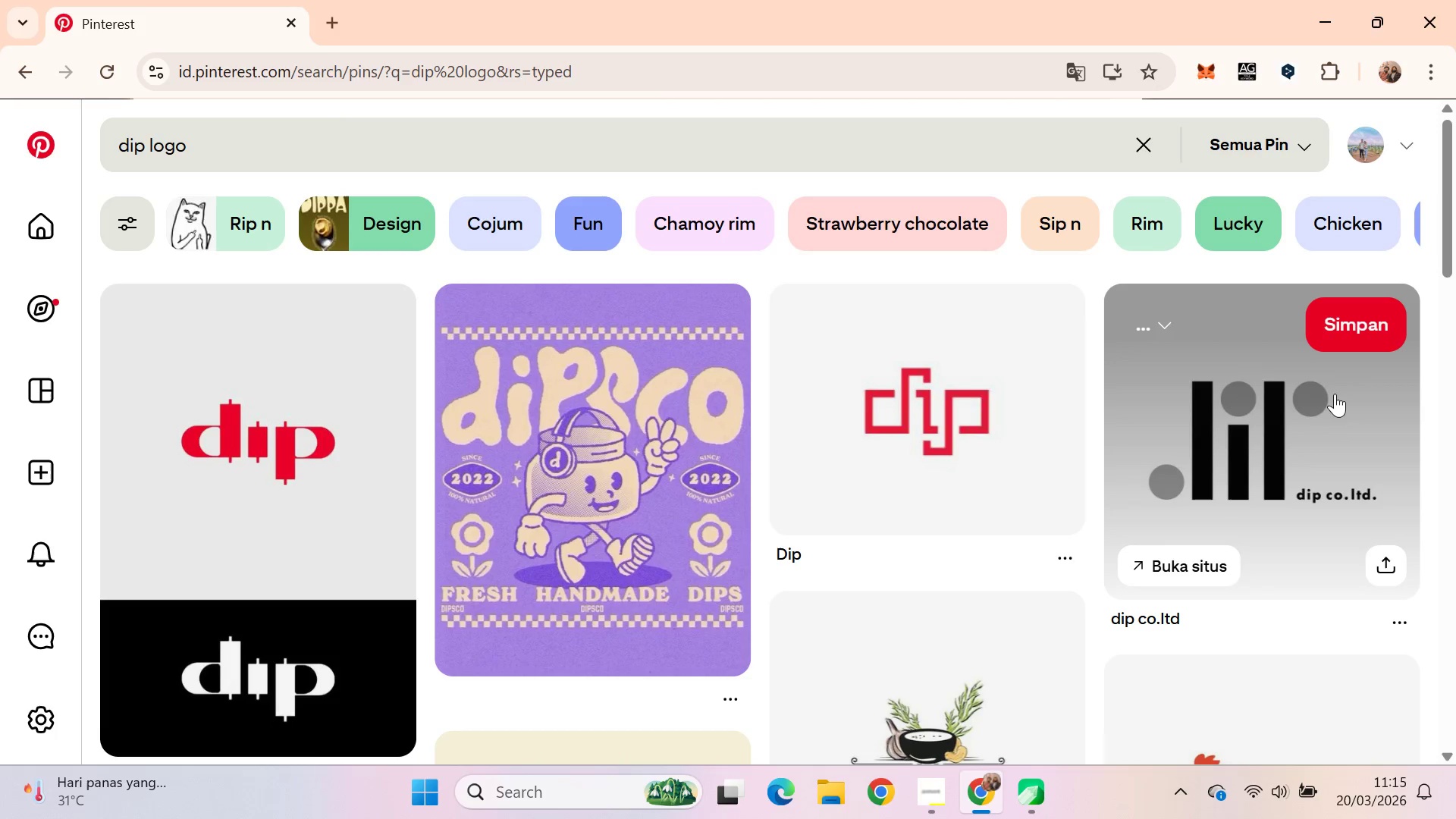 
left_click_drag(start_coordinate=[1455, 231], to_coordinate=[1451, 322])
 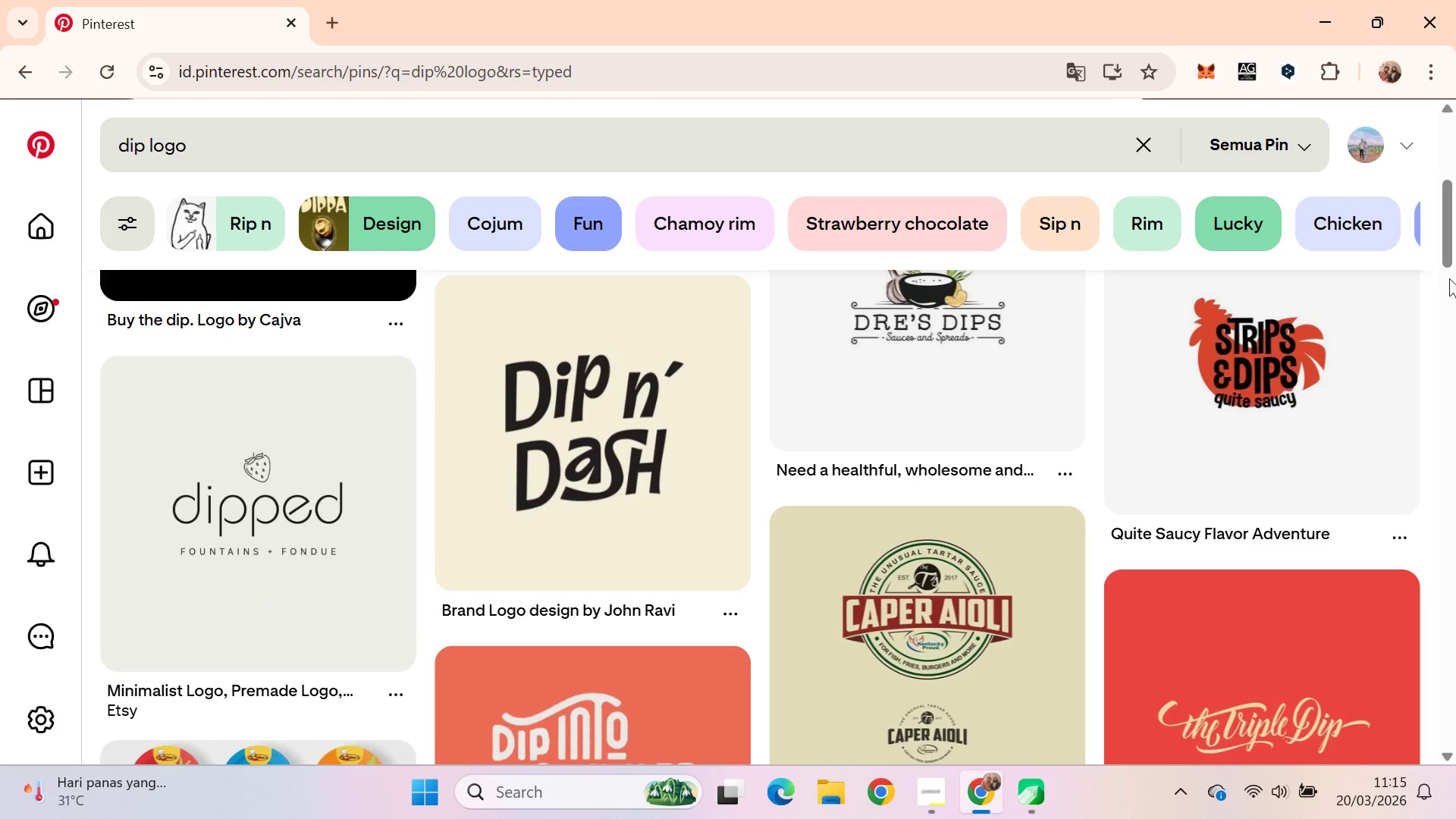 
left_click_drag(start_coordinate=[1450, 278], to_coordinate=[1455, 314])
 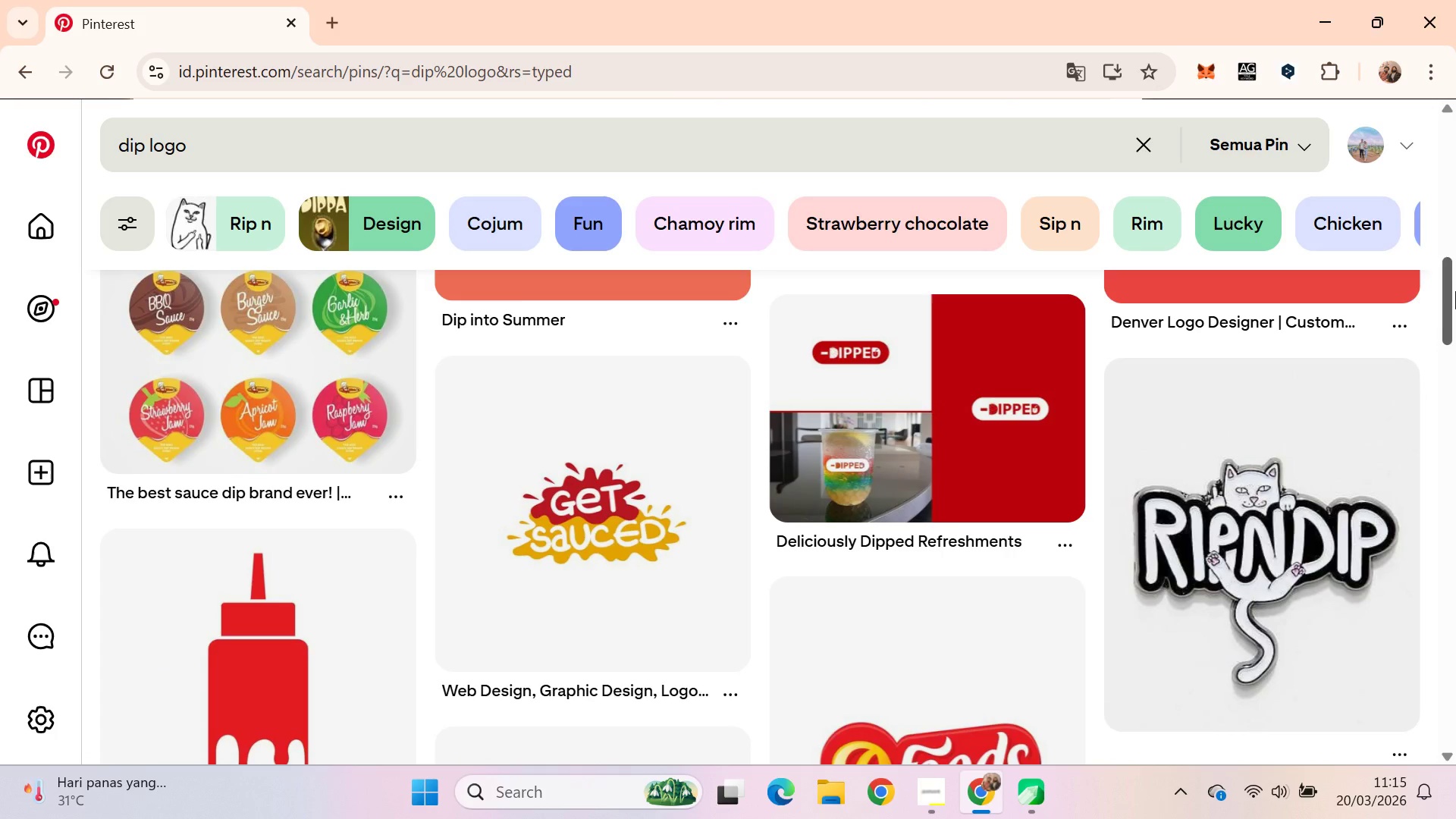 
left_click_drag(start_coordinate=[1455, 291], to_coordinate=[1454, 578])
 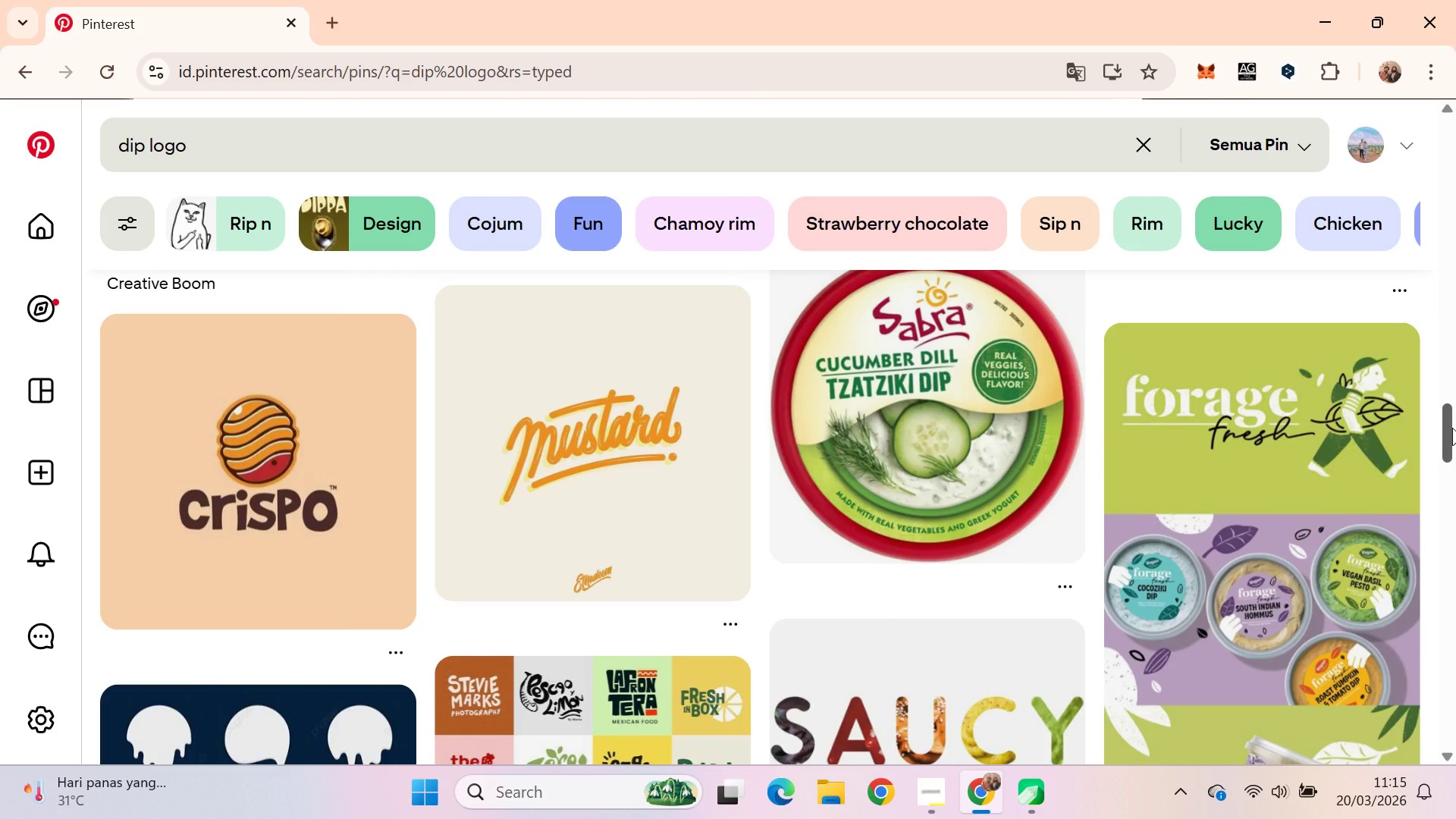 
left_click_drag(start_coordinate=[1452, 426], to_coordinate=[1439, 692])
 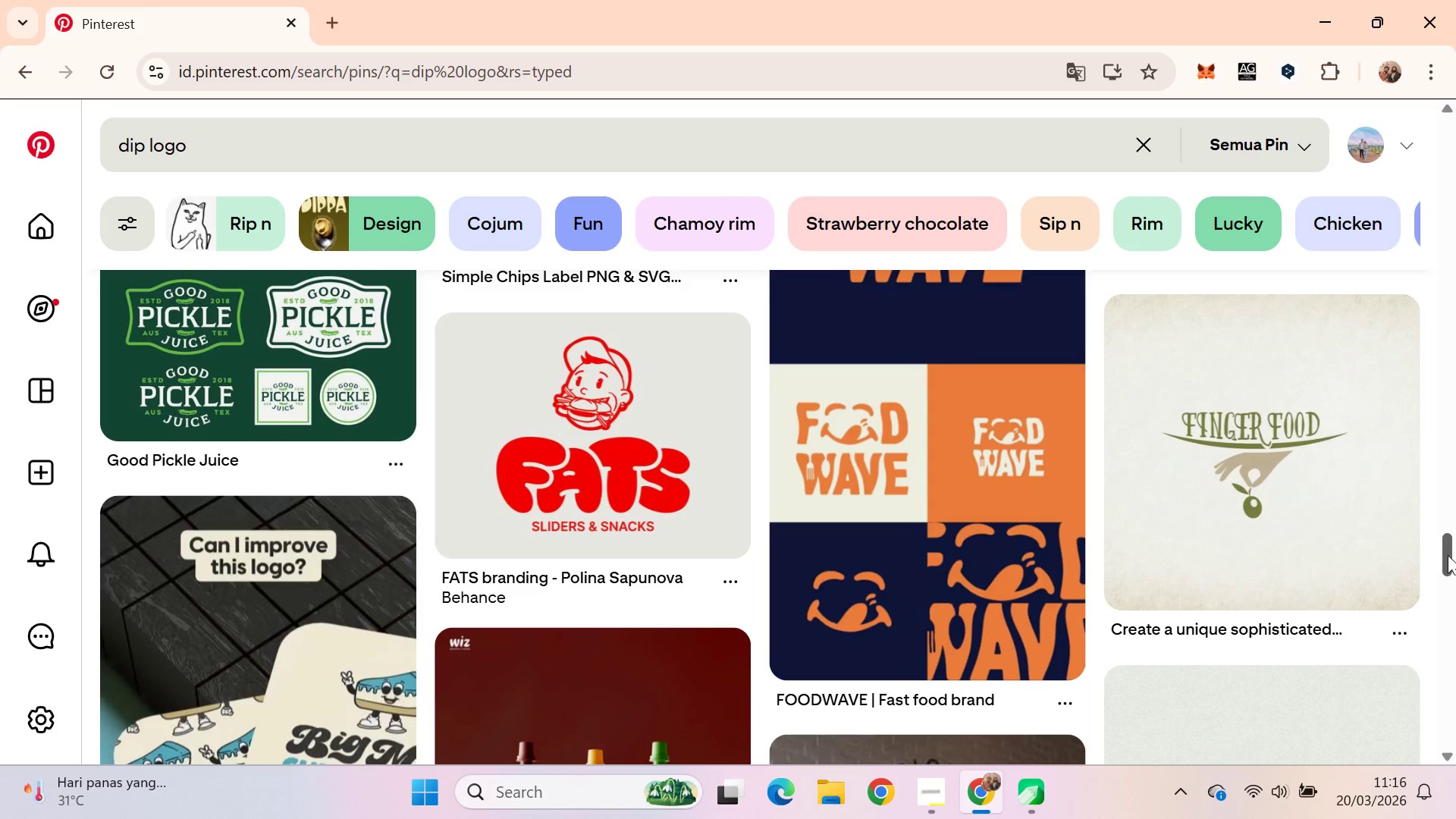 
left_click_drag(start_coordinate=[1448, 555], to_coordinate=[1455, 578])
 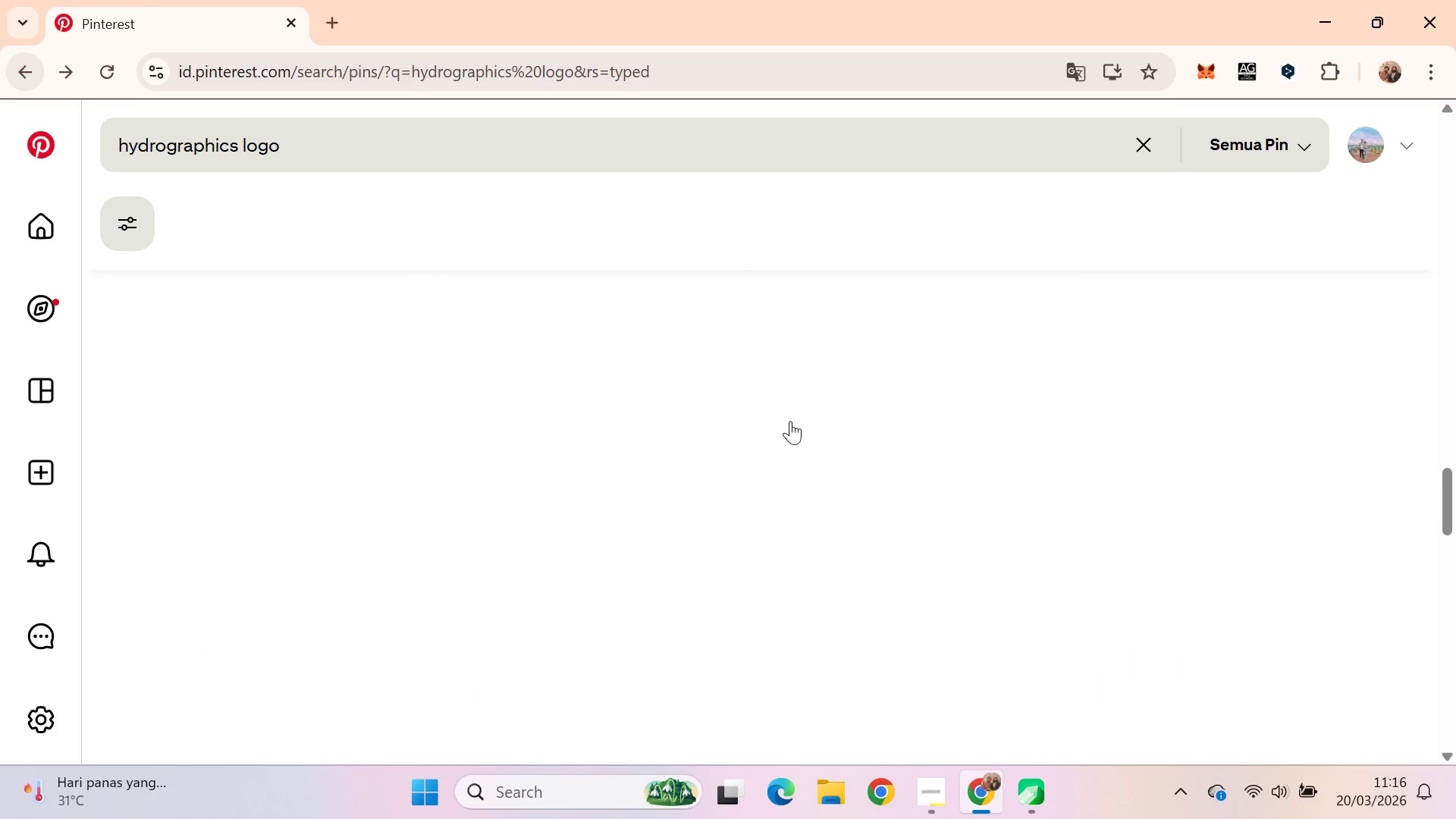 
scroll: coordinate [859, 316], scroll_direction: down, amount: 19.0
 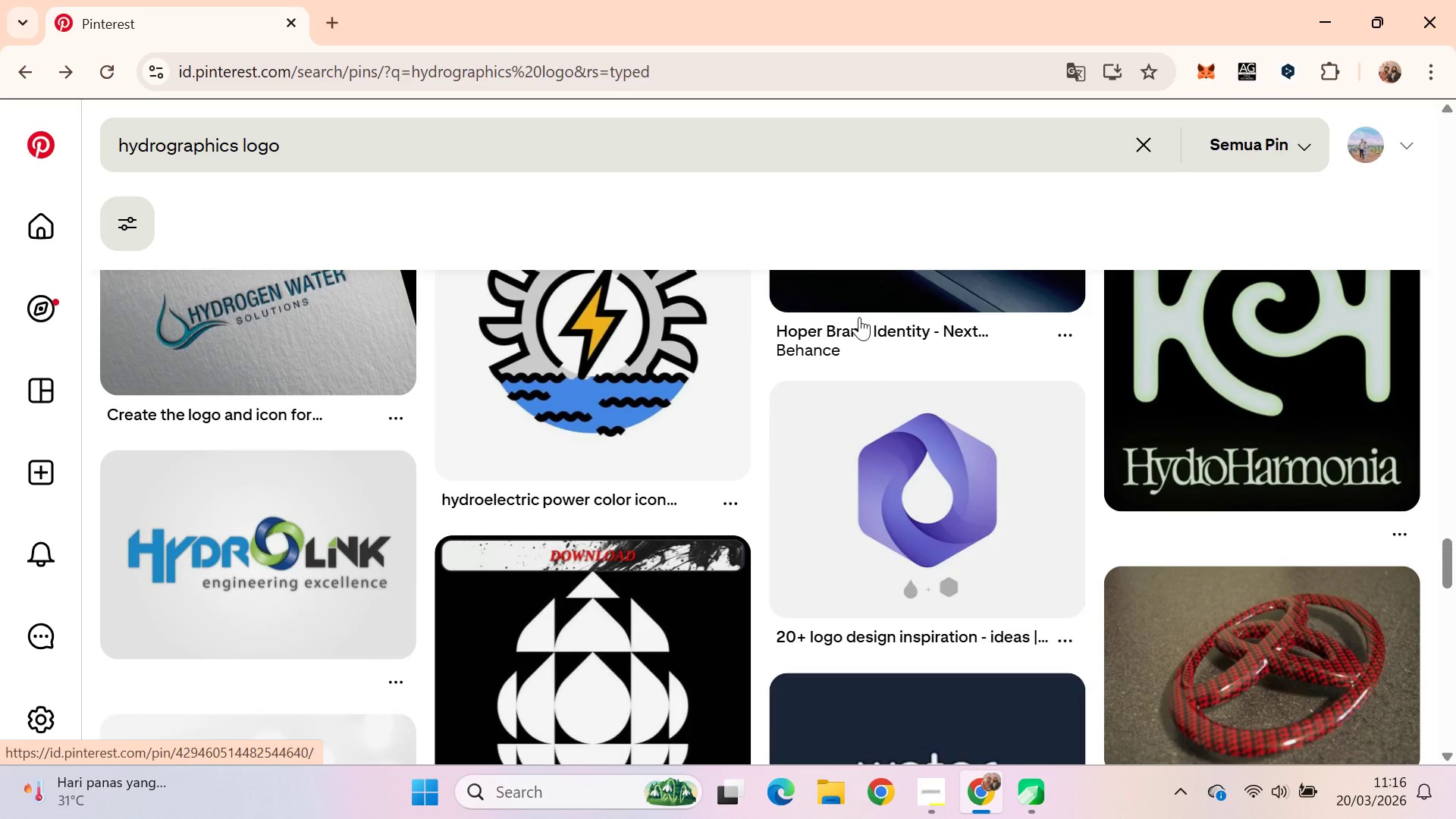 
mouse_move([886, 371])